 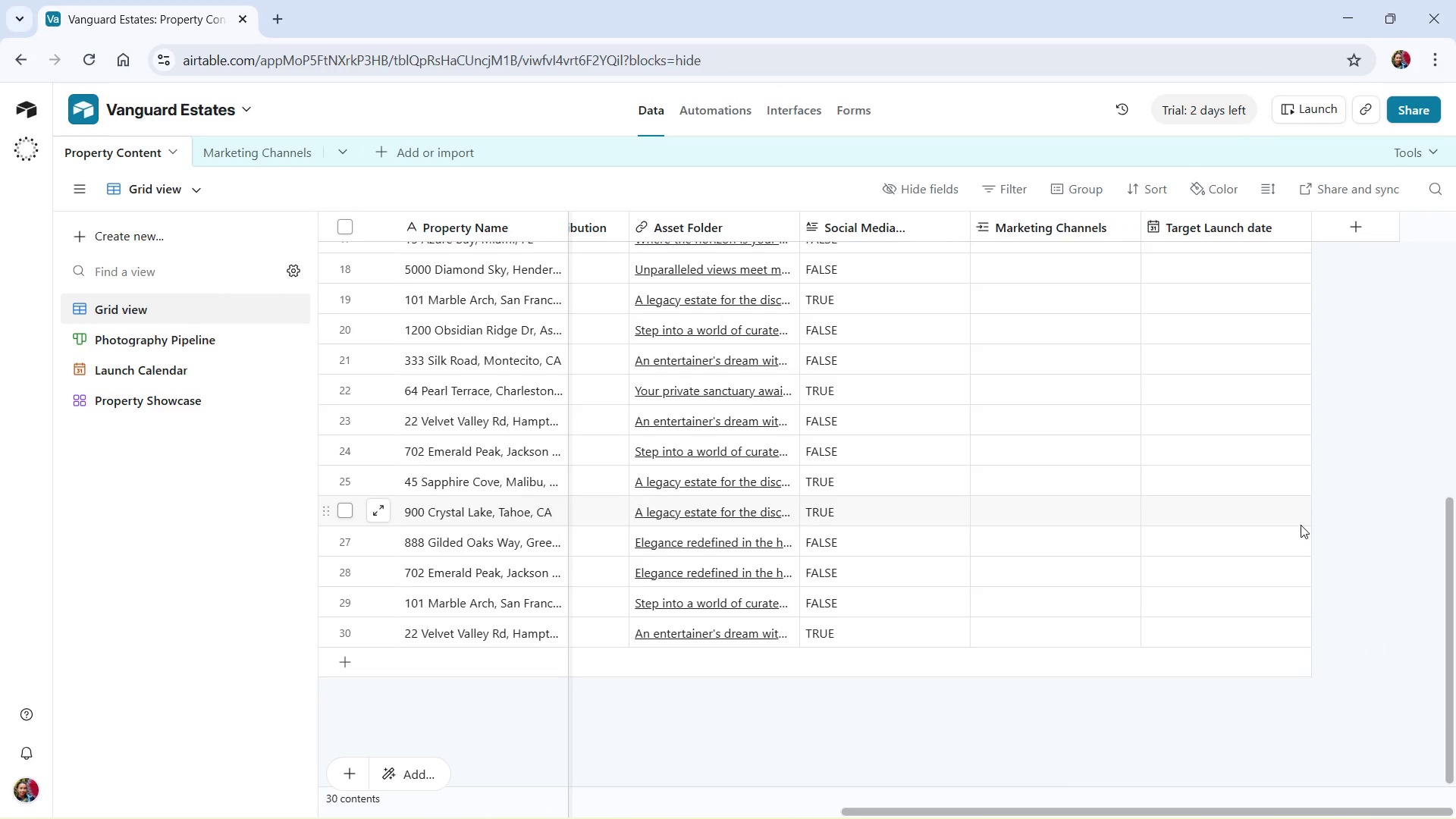 
scroll: coordinate [645, 530], scroll_direction: up, amount: 24.0
 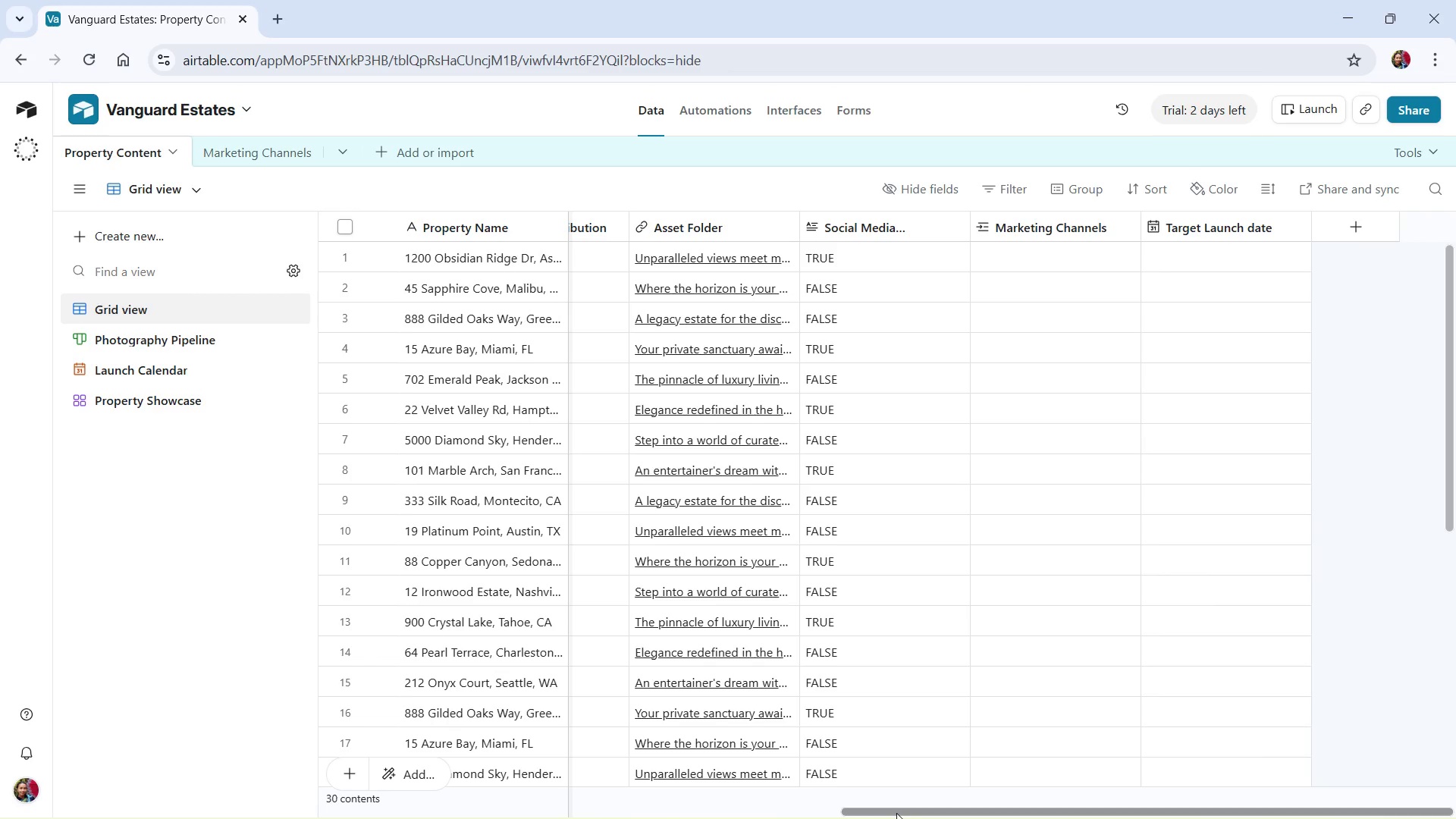 
left_click_drag(start_coordinate=[896, 813], to_coordinate=[246, 804])
 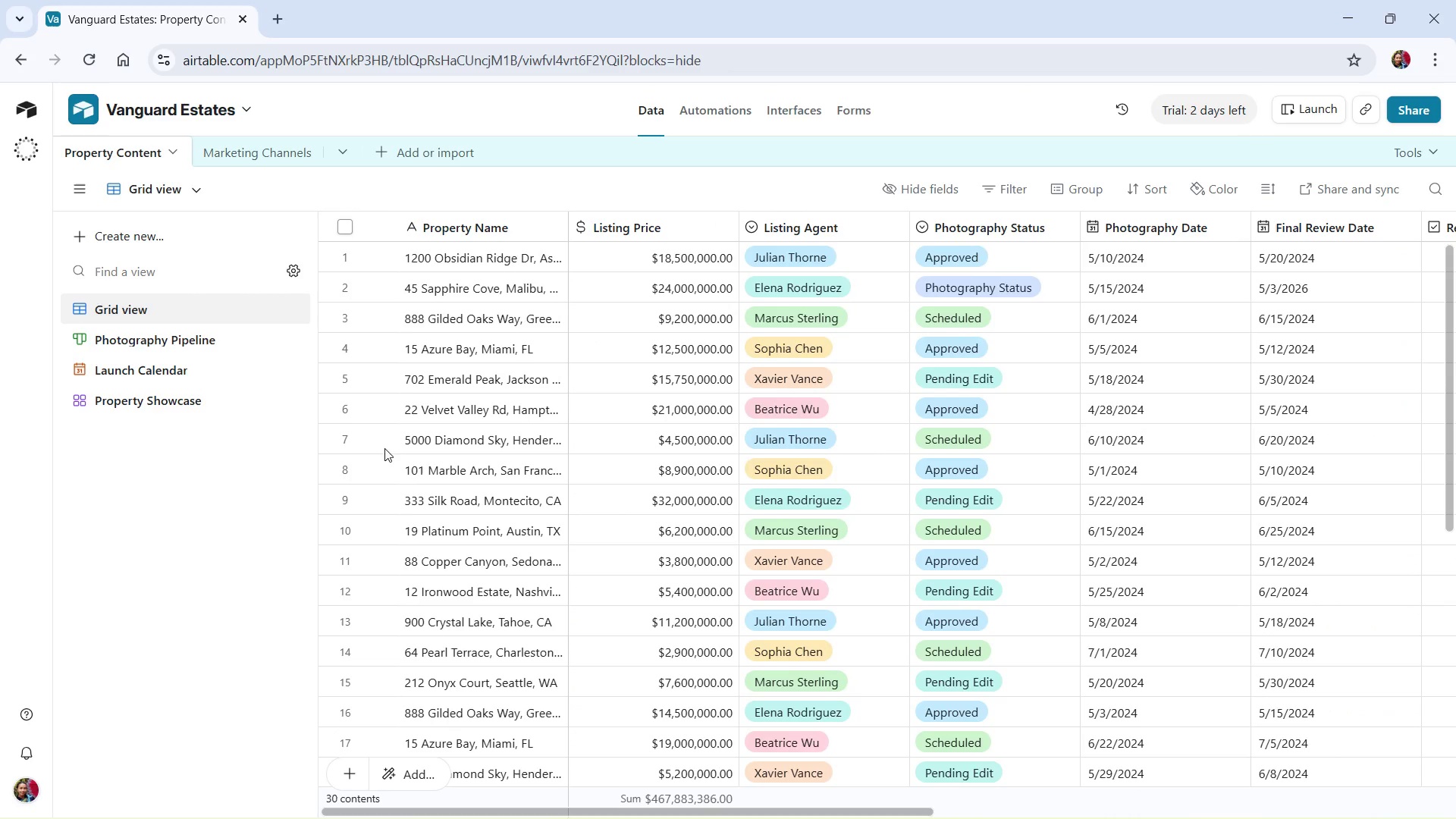 
scroll: coordinate [384, 448], scroll_direction: up, amount: 1.0
 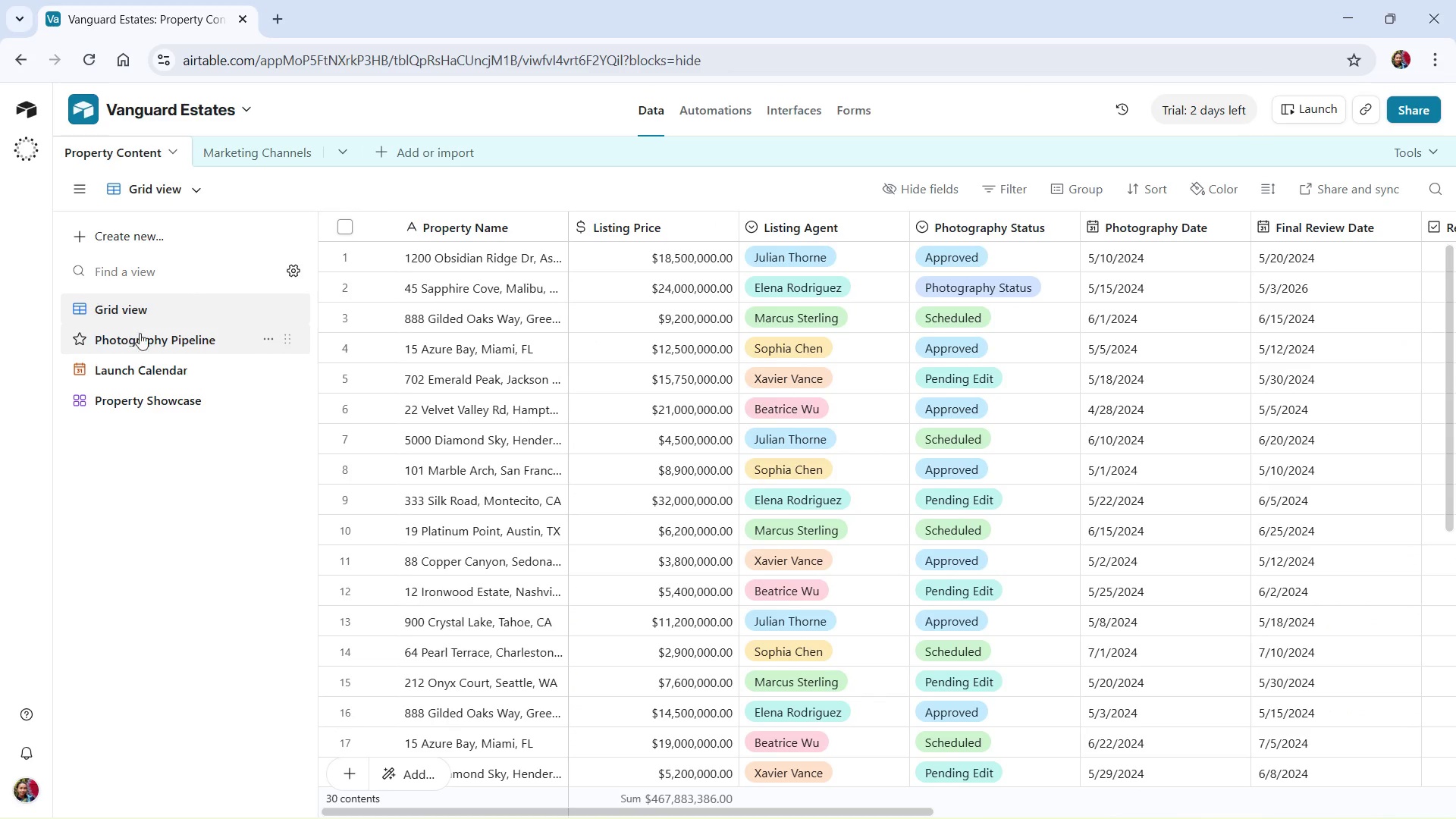 
left_click([143, 334])
 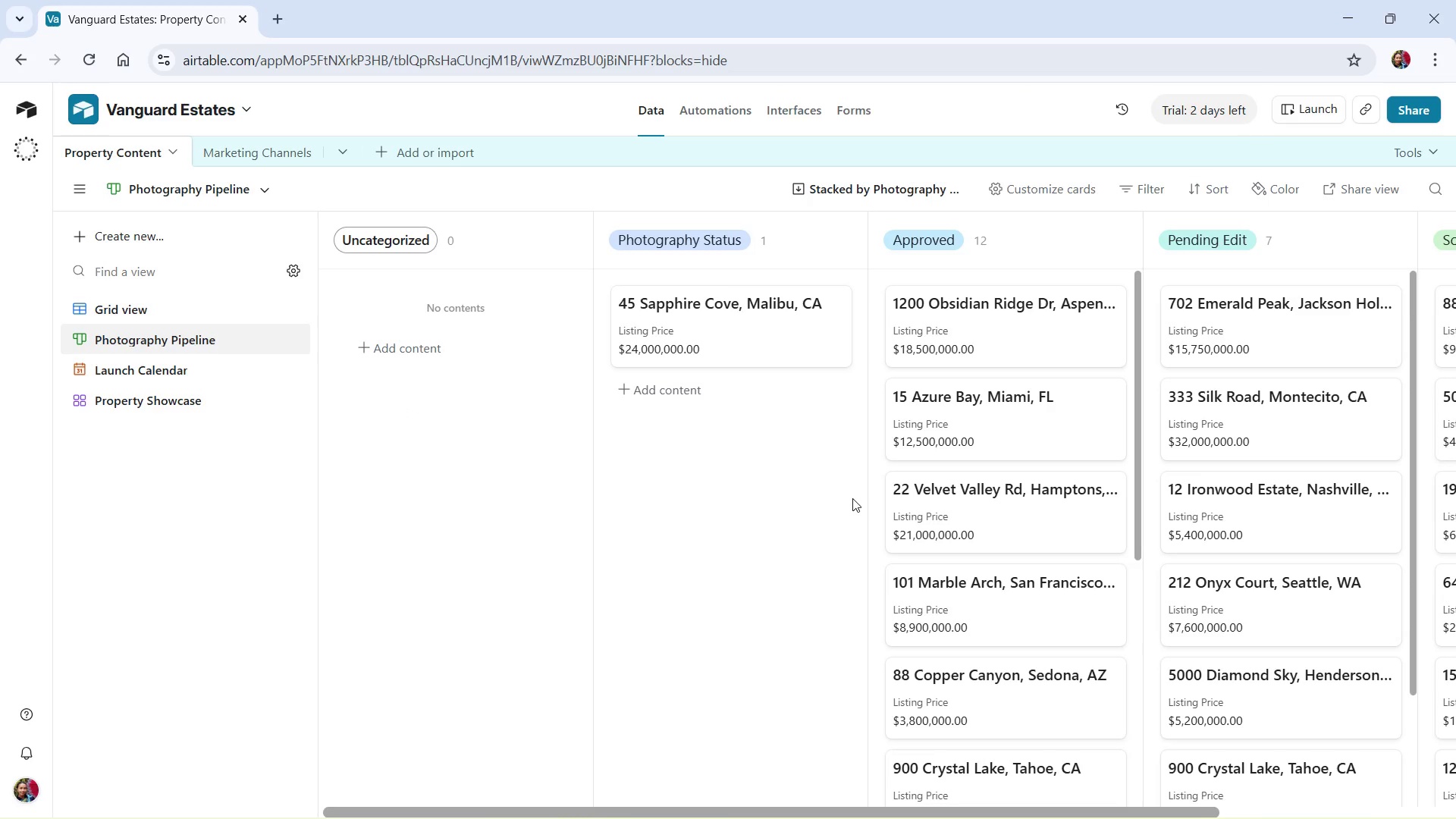 
scroll: coordinate [878, 510], scroll_direction: up, amount: 1.0
 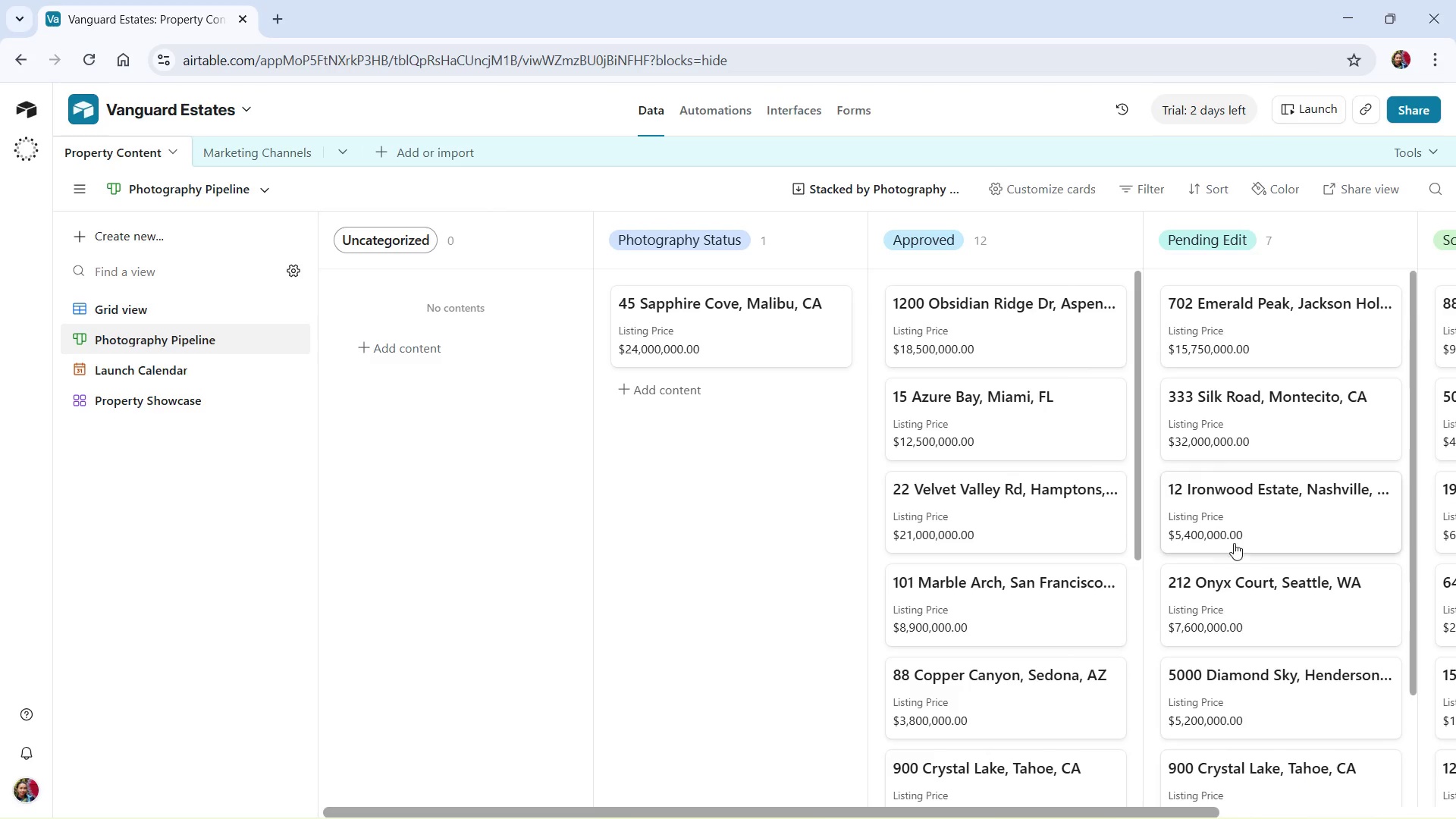 
scroll: coordinate [1373, 564], scroll_direction: down, amount: 1.0
 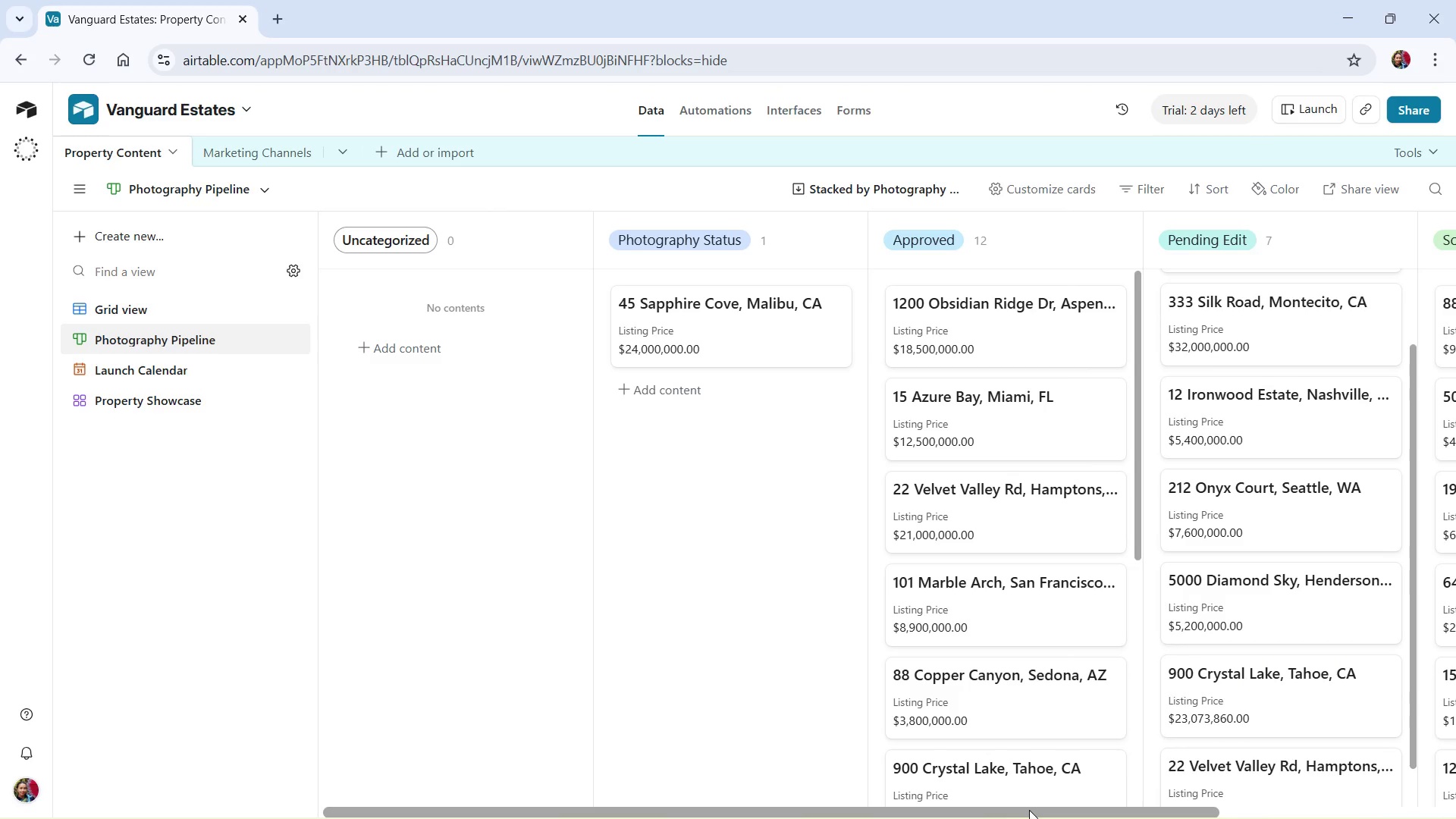 
left_click_drag(start_coordinate=[1029, 810], to_coordinate=[1036, 809])
 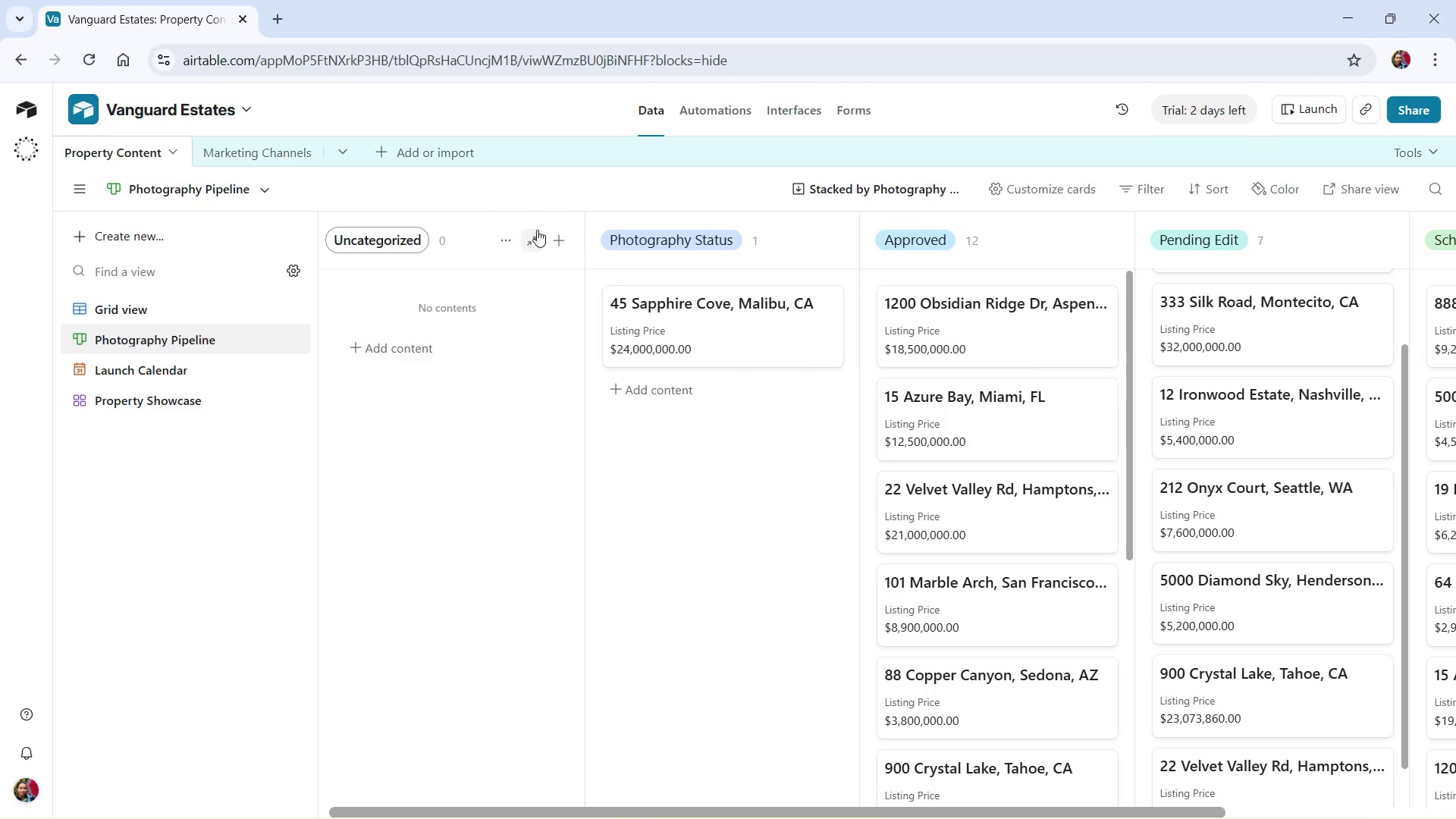 
mouse_move([579, 241])
 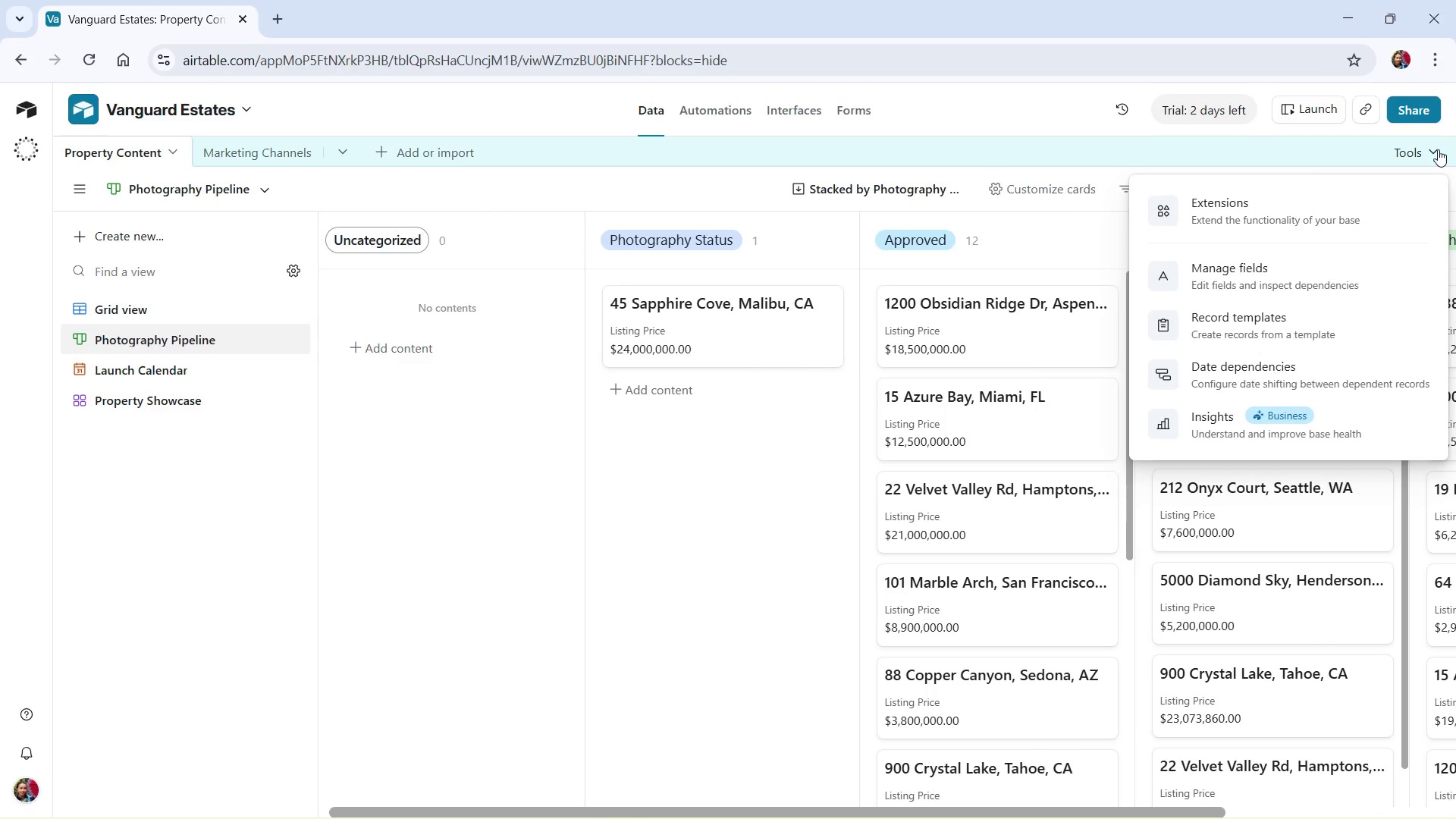 
left_click([1438, 149])
 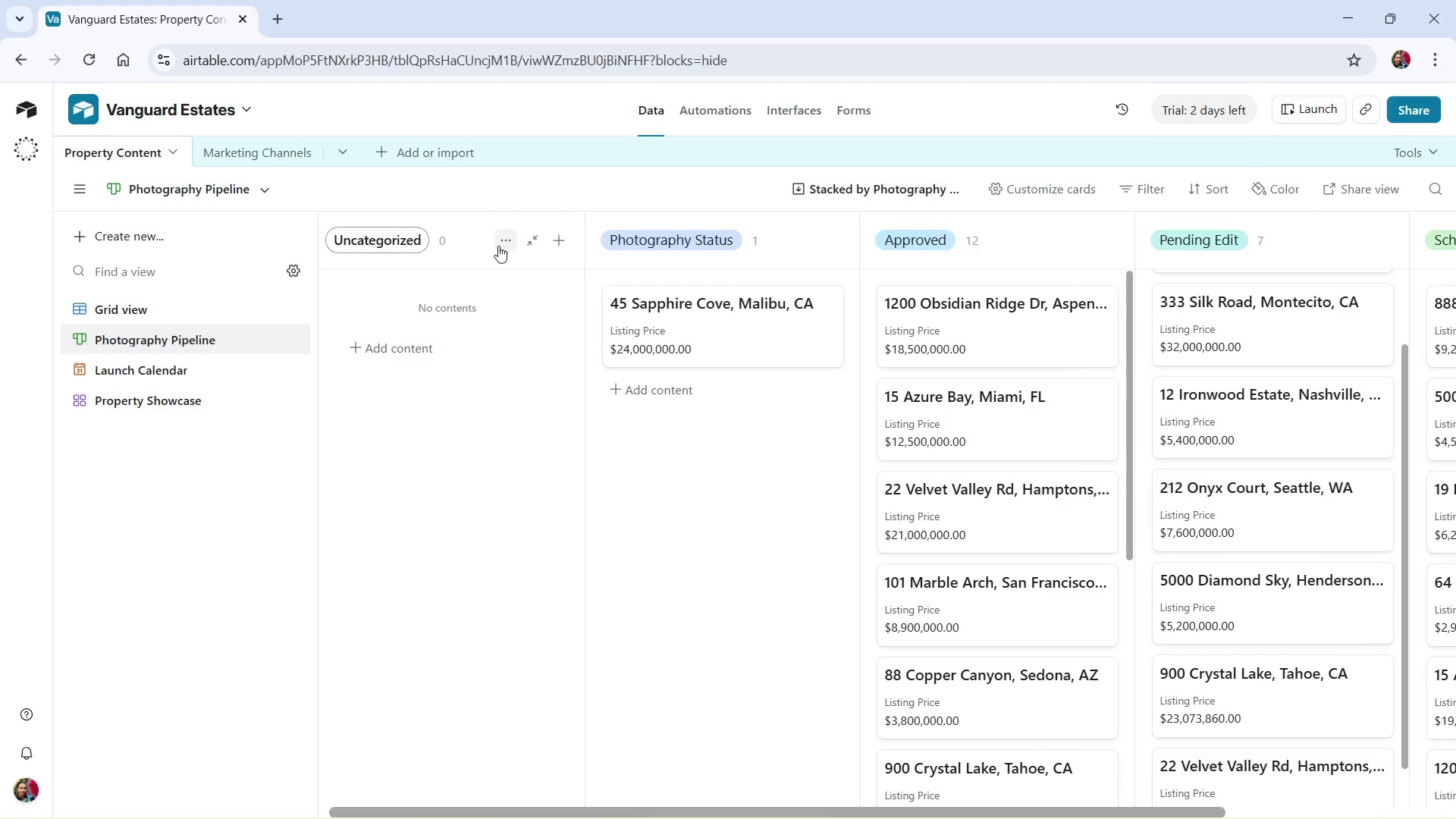 
left_click([507, 242])
 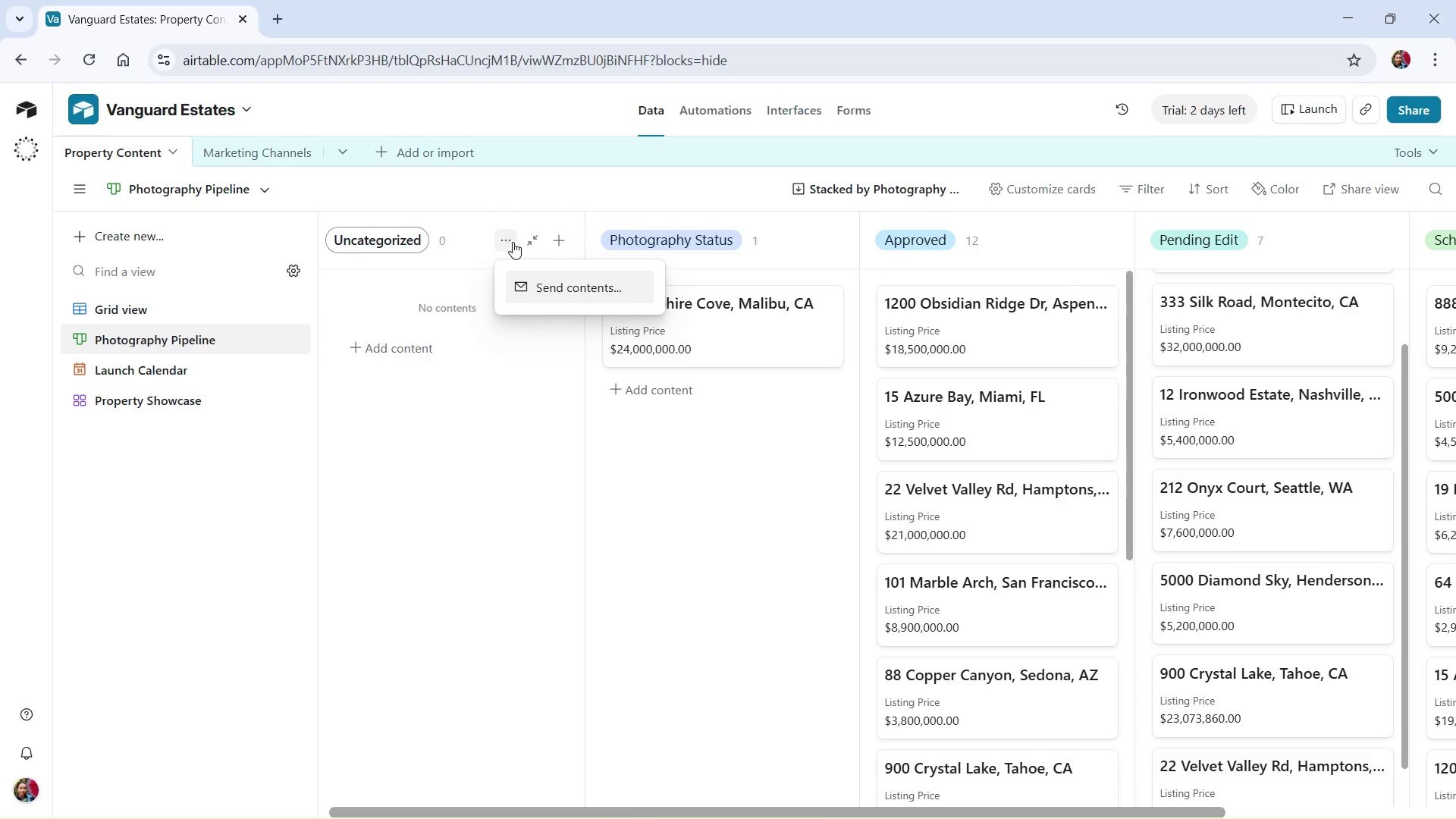 
mouse_move([541, 240])
 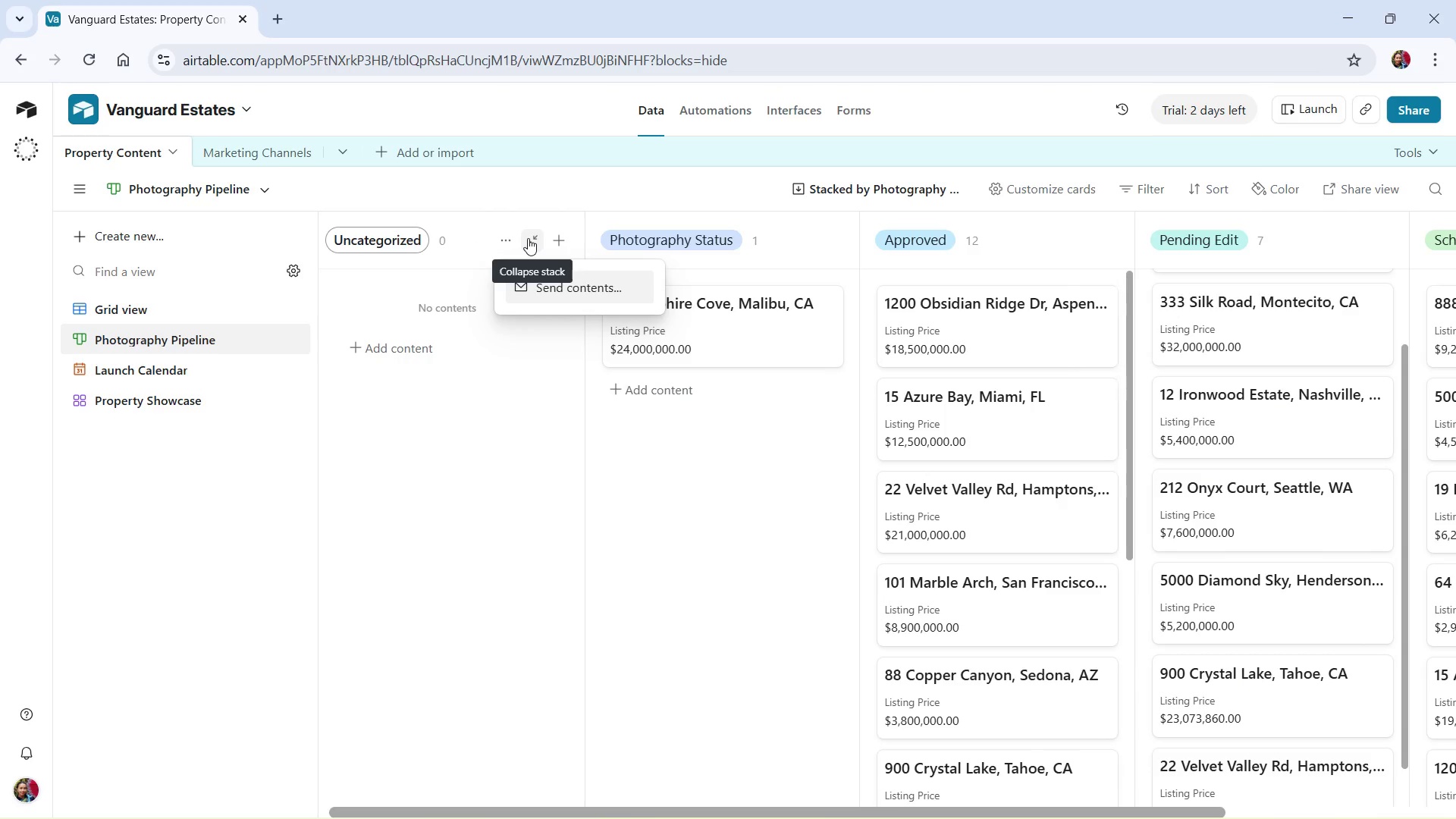 
left_click([529, 238])
 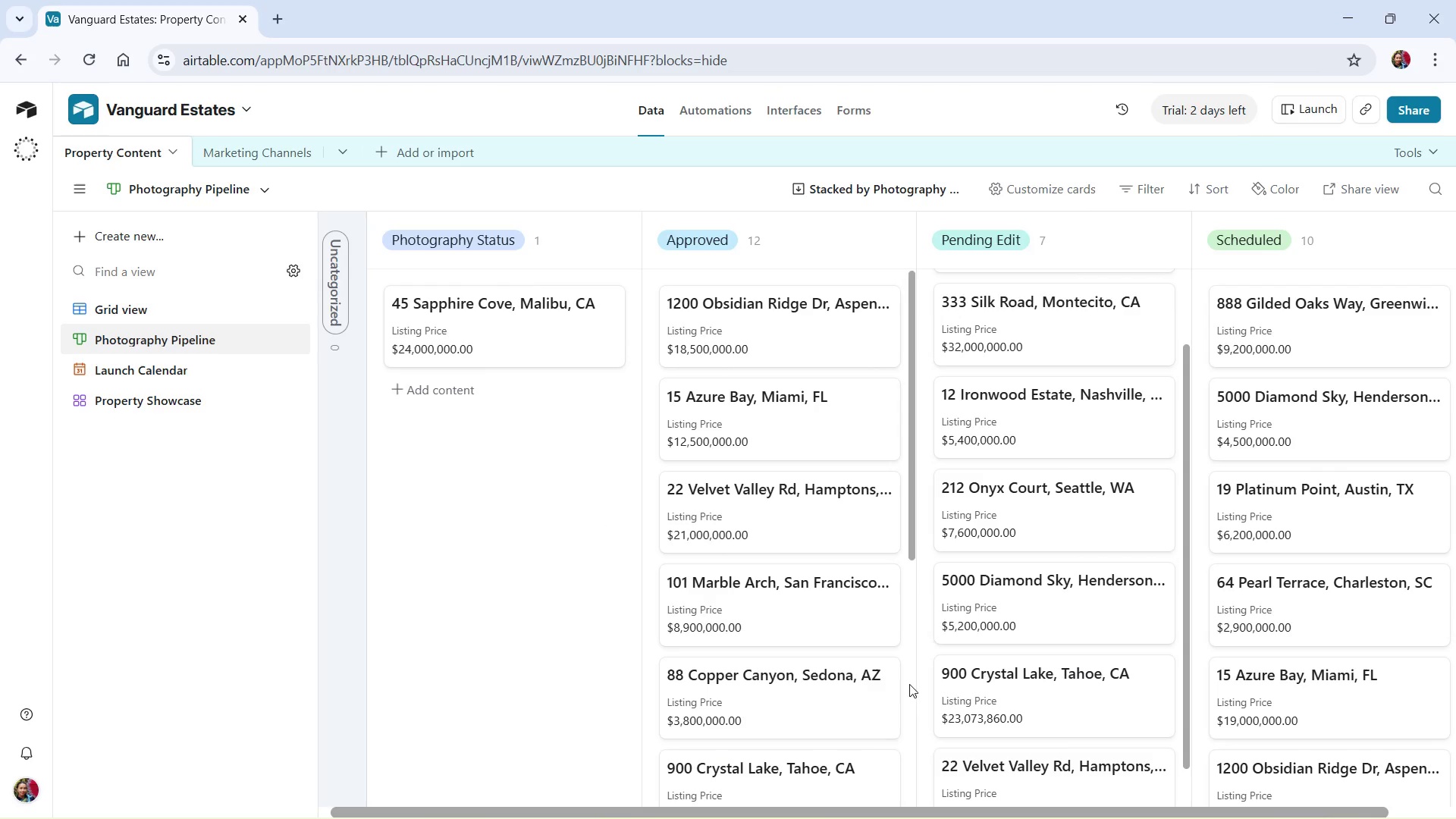 
wait(6.23)
 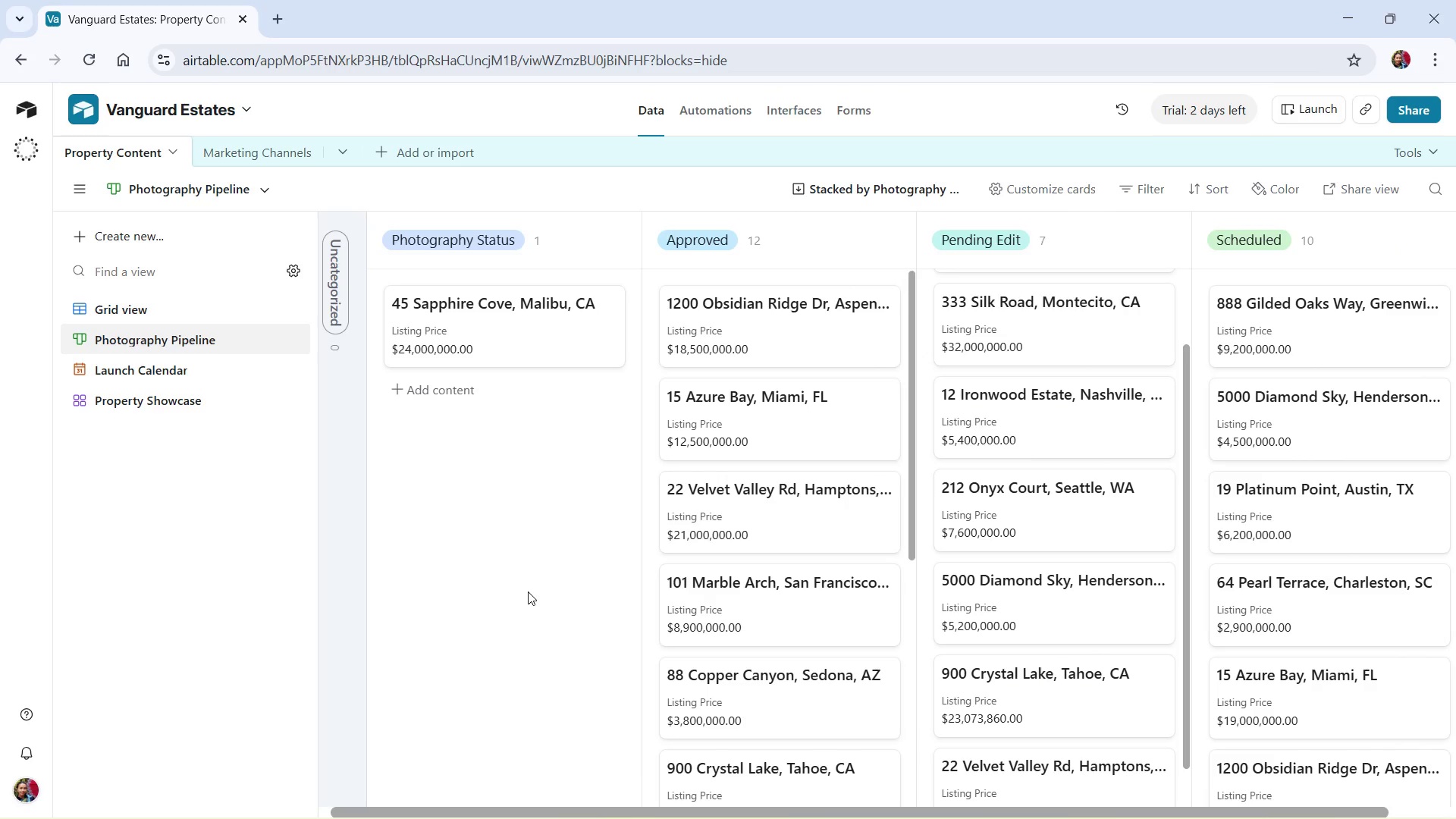 
left_click([333, 257])
 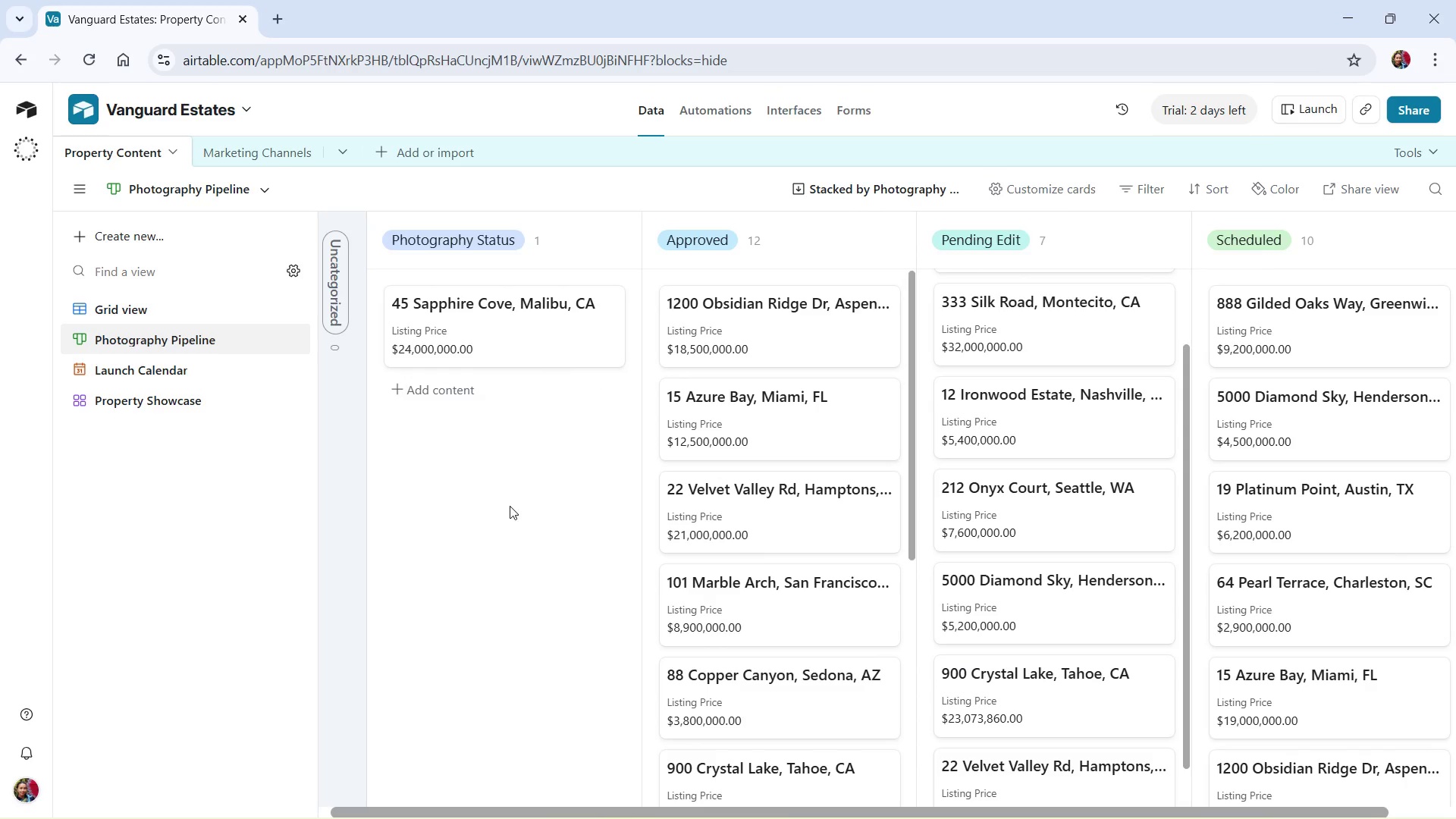 
left_click([166, 374])
 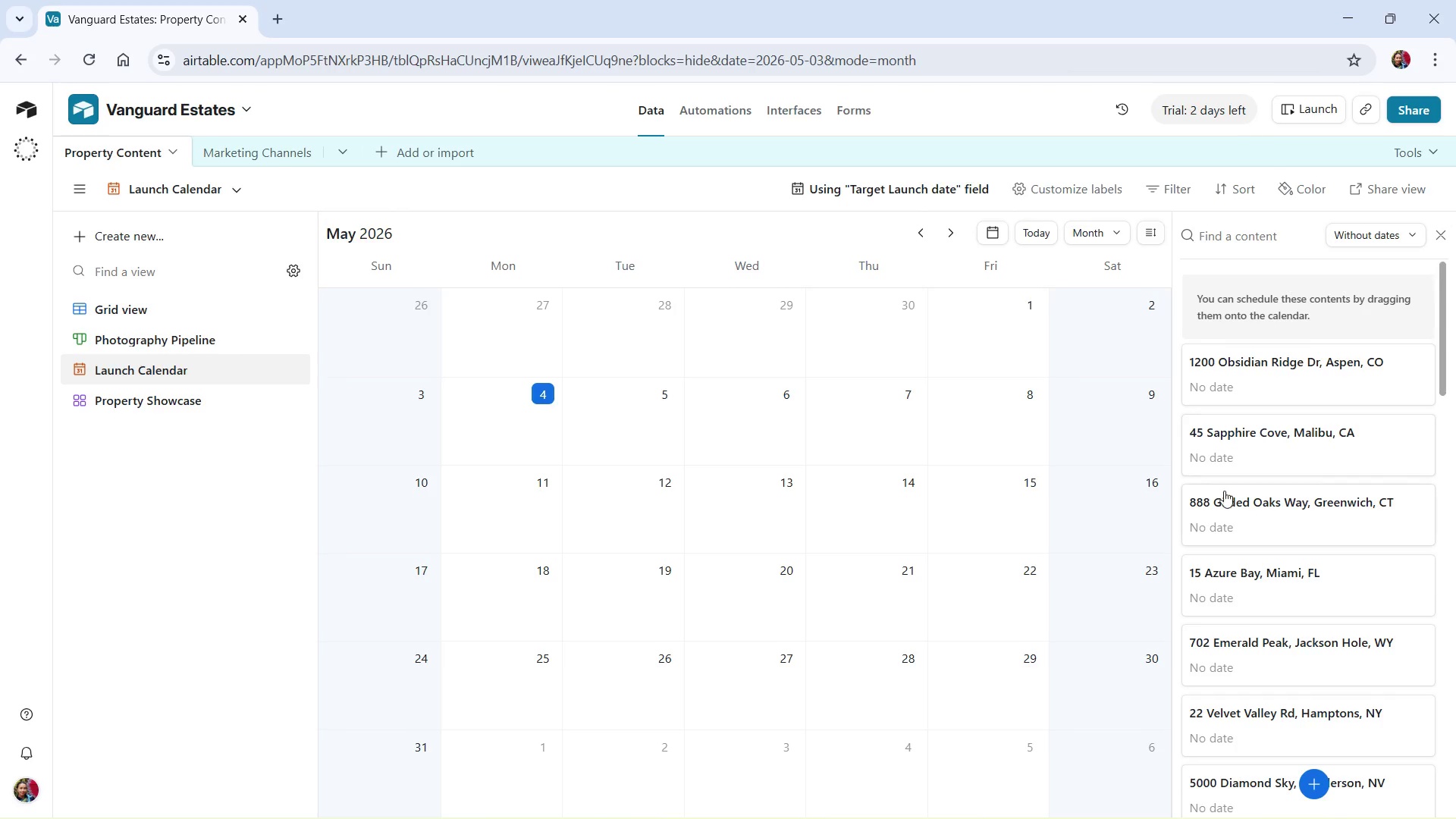 
scroll: coordinate [1392, 525], scroll_direction: down, amount: 24.0
 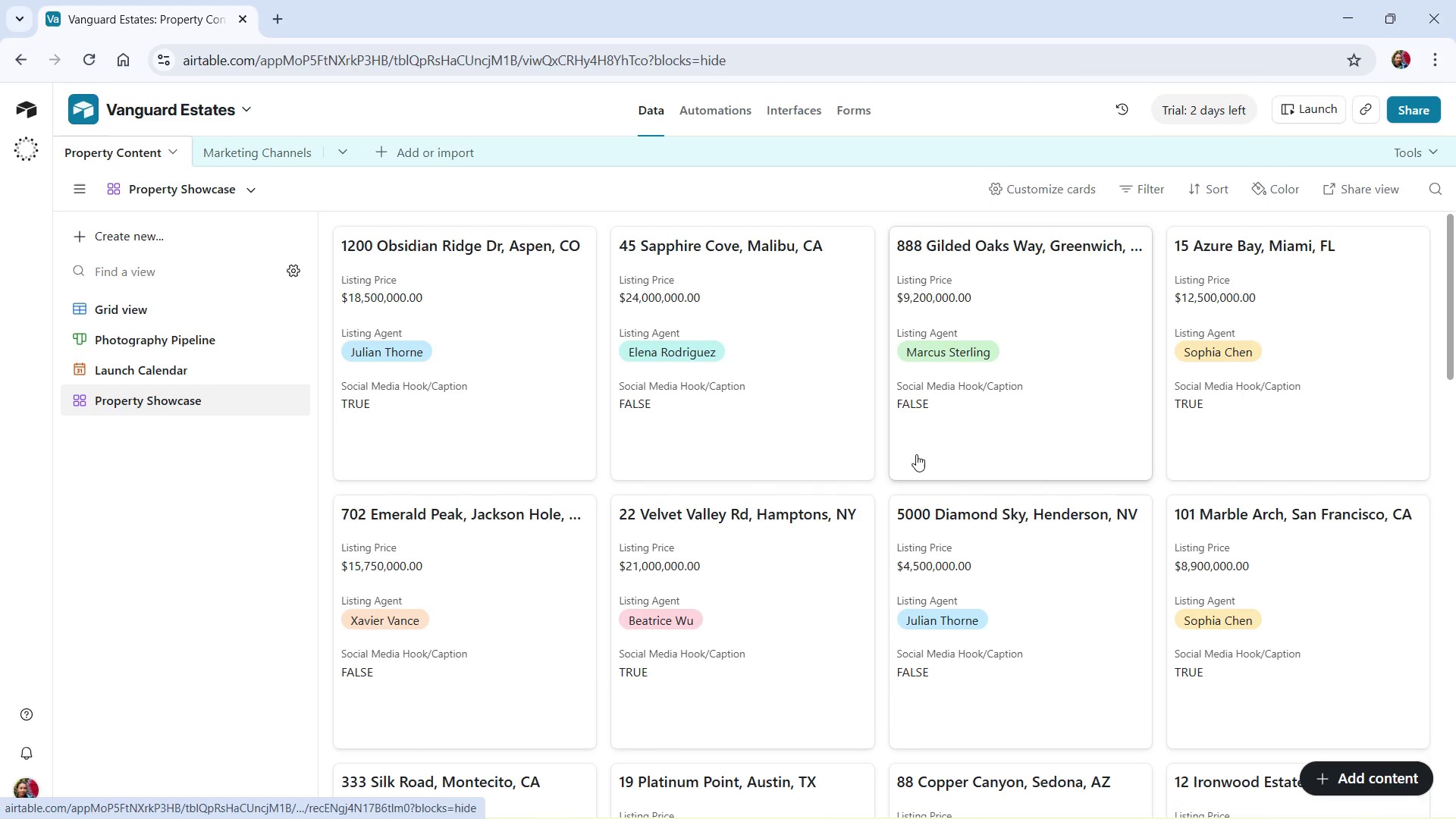 
wait(5.63)
 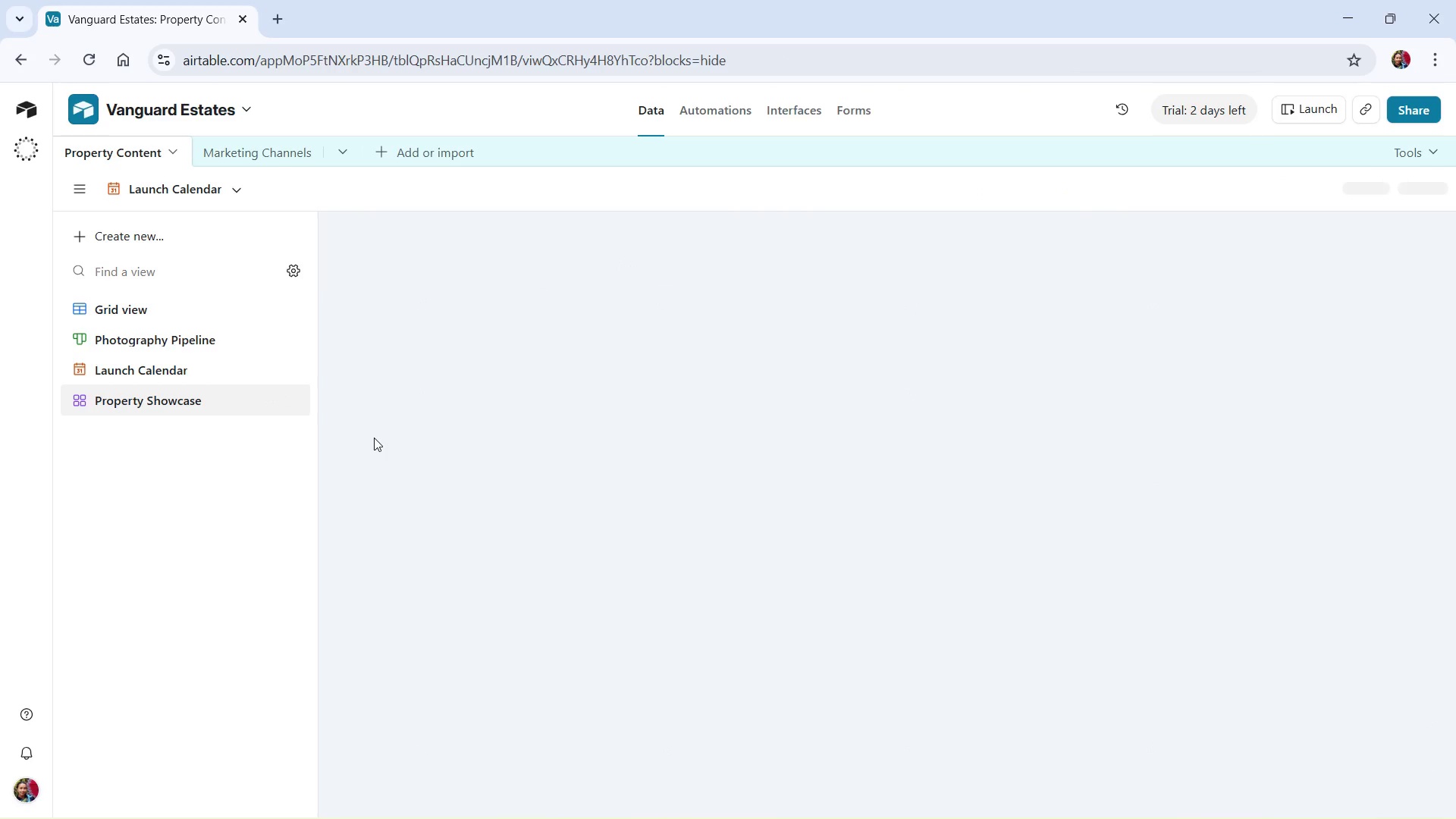 
scroll: coordinate [1039, 591], scroll_direction: down, amount: 19.0
 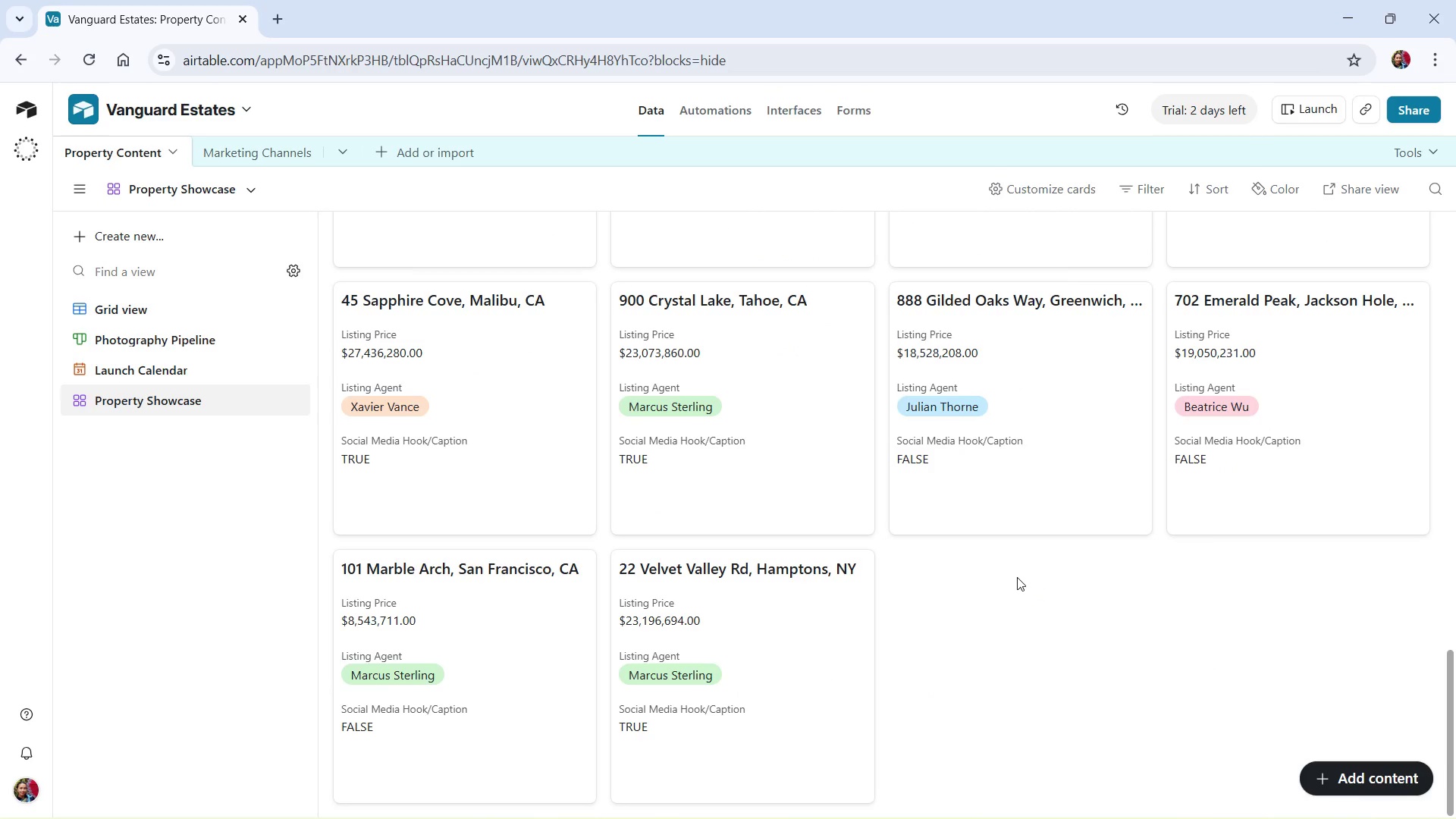 
scroll: coordinate [1016, 573], scroll_direction: up, amount: 25.0
 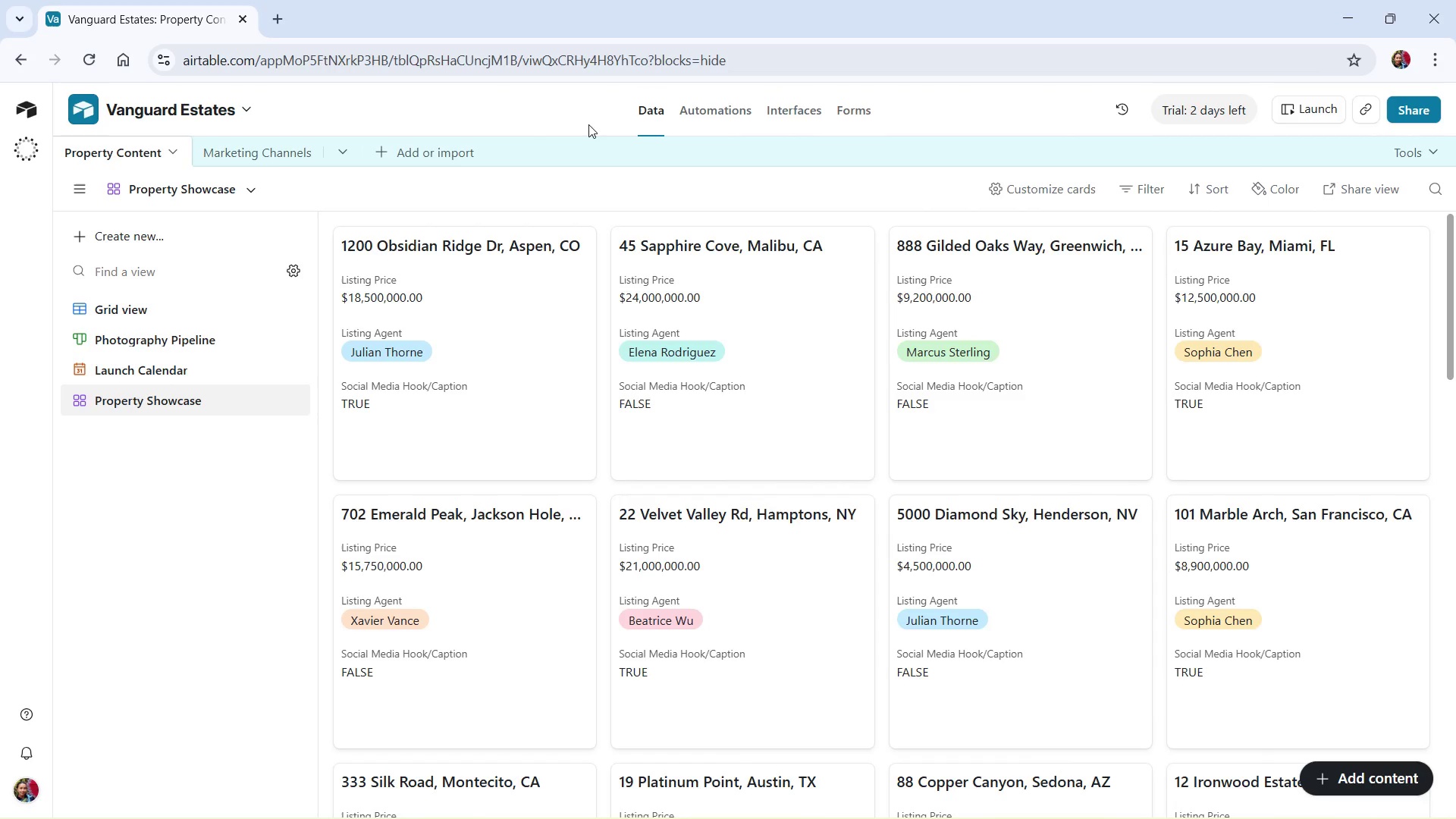 
left_click([184, 303])
 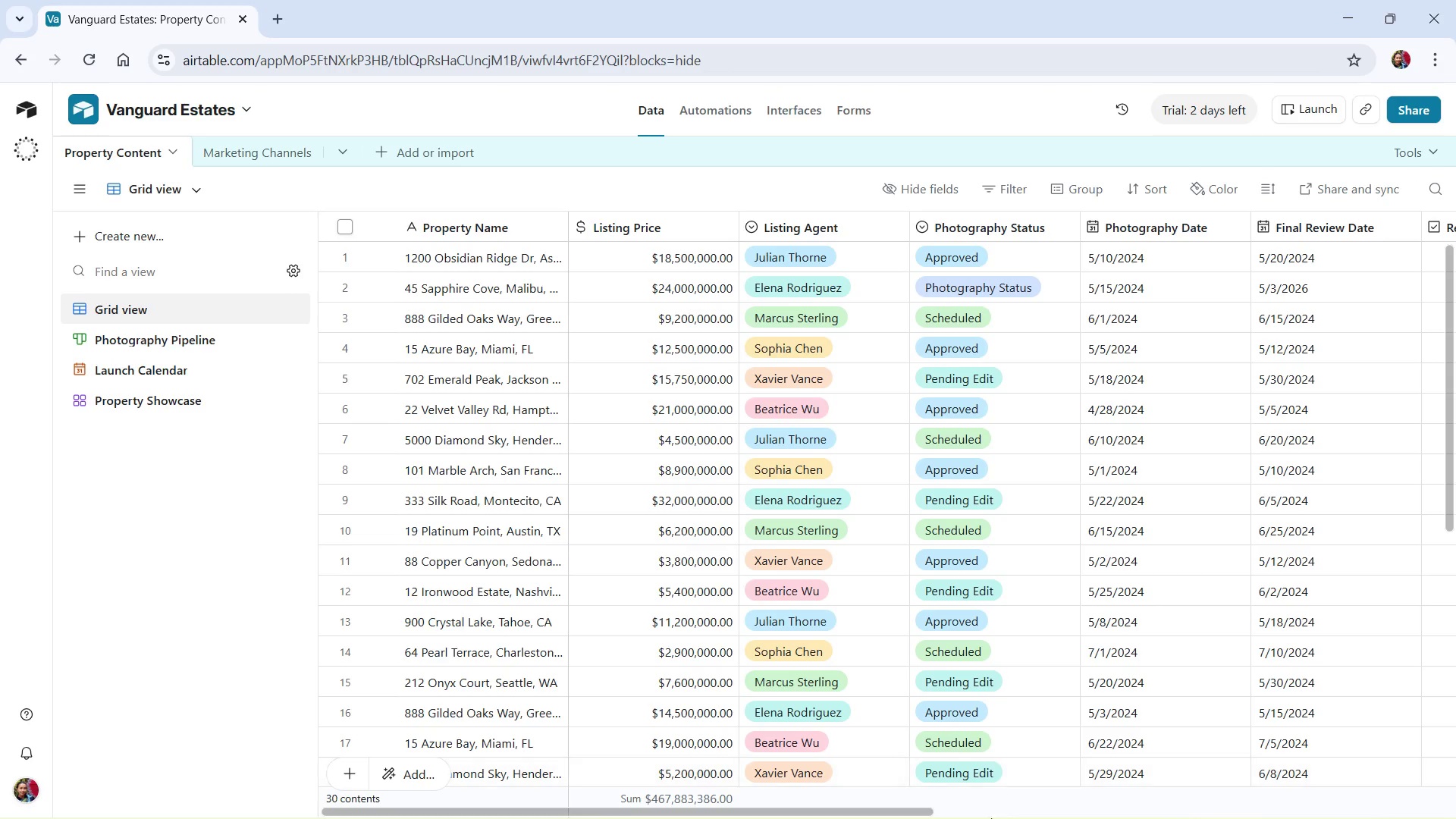 
wait(7.16)
 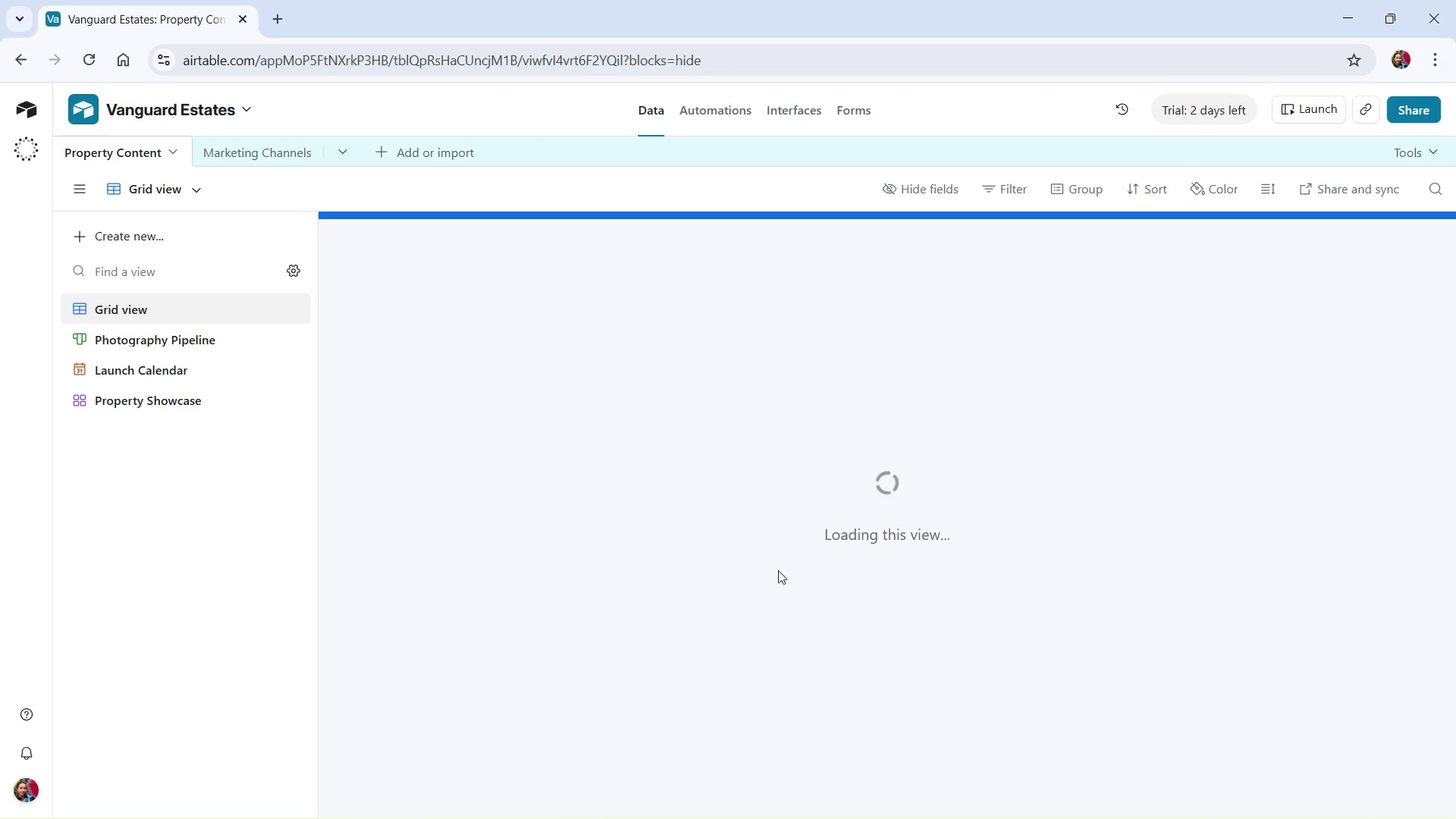 
left_click([997, 799])